 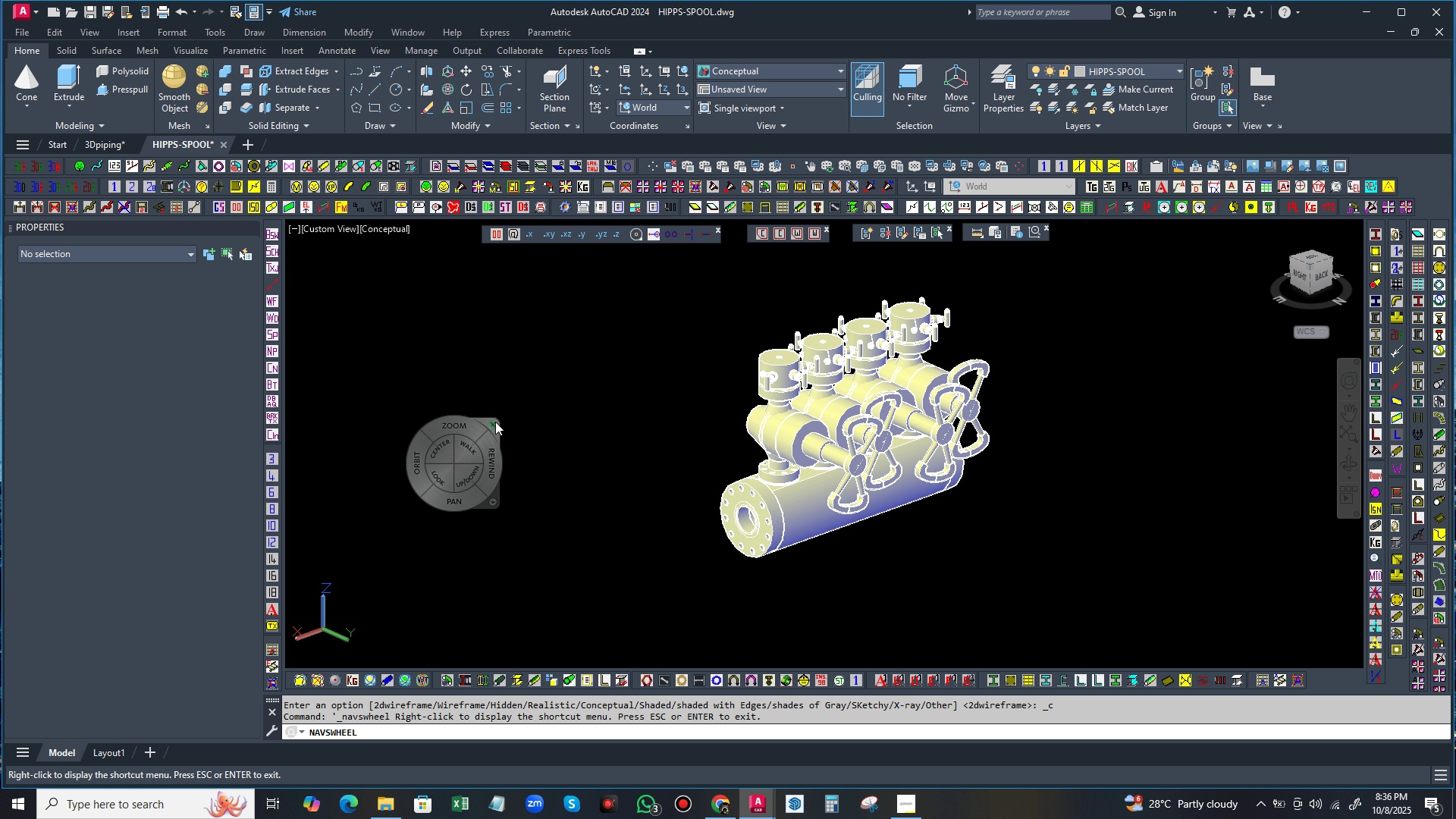 
left_click([497, 419])
 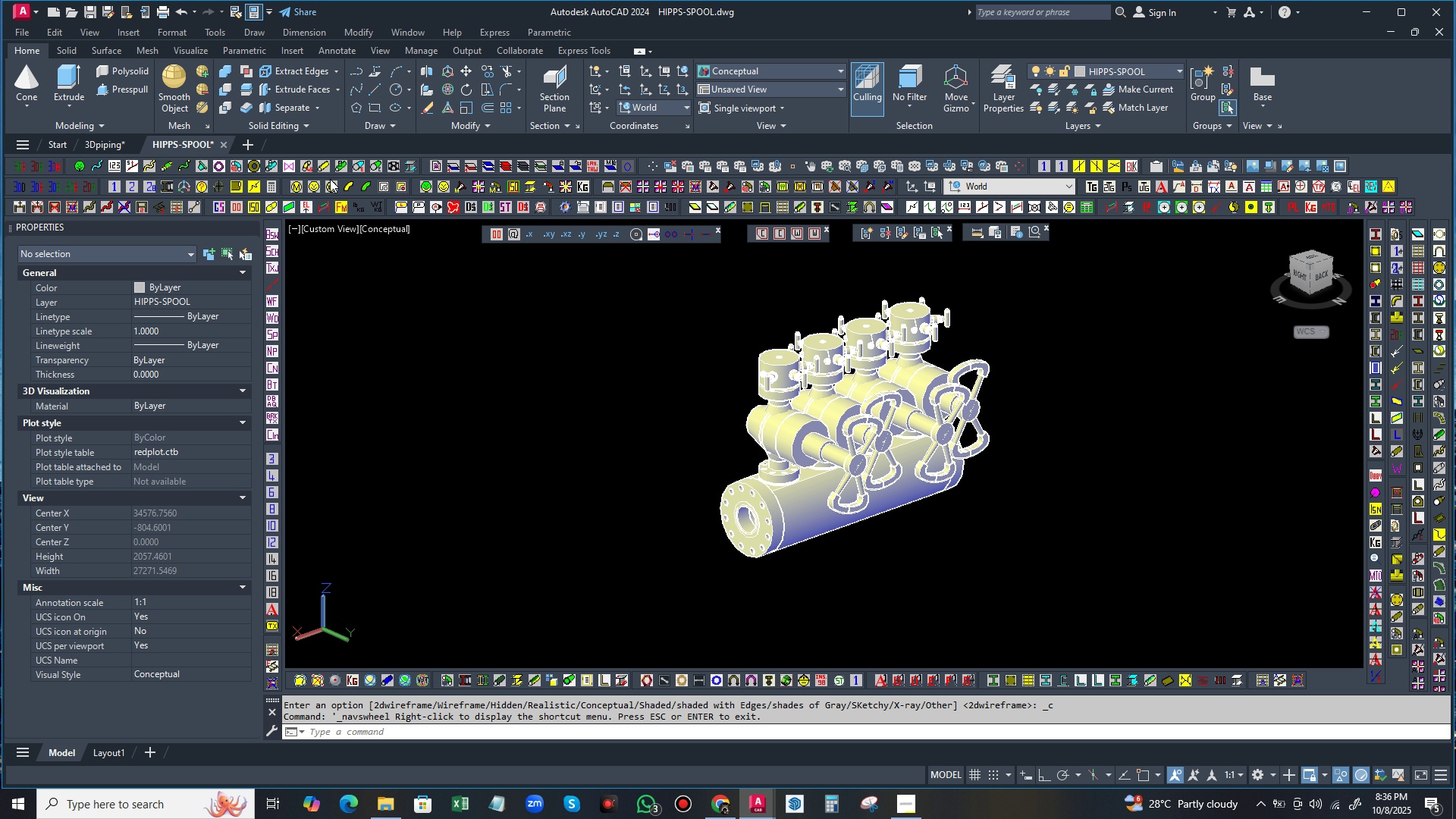 
wait(7.36)
 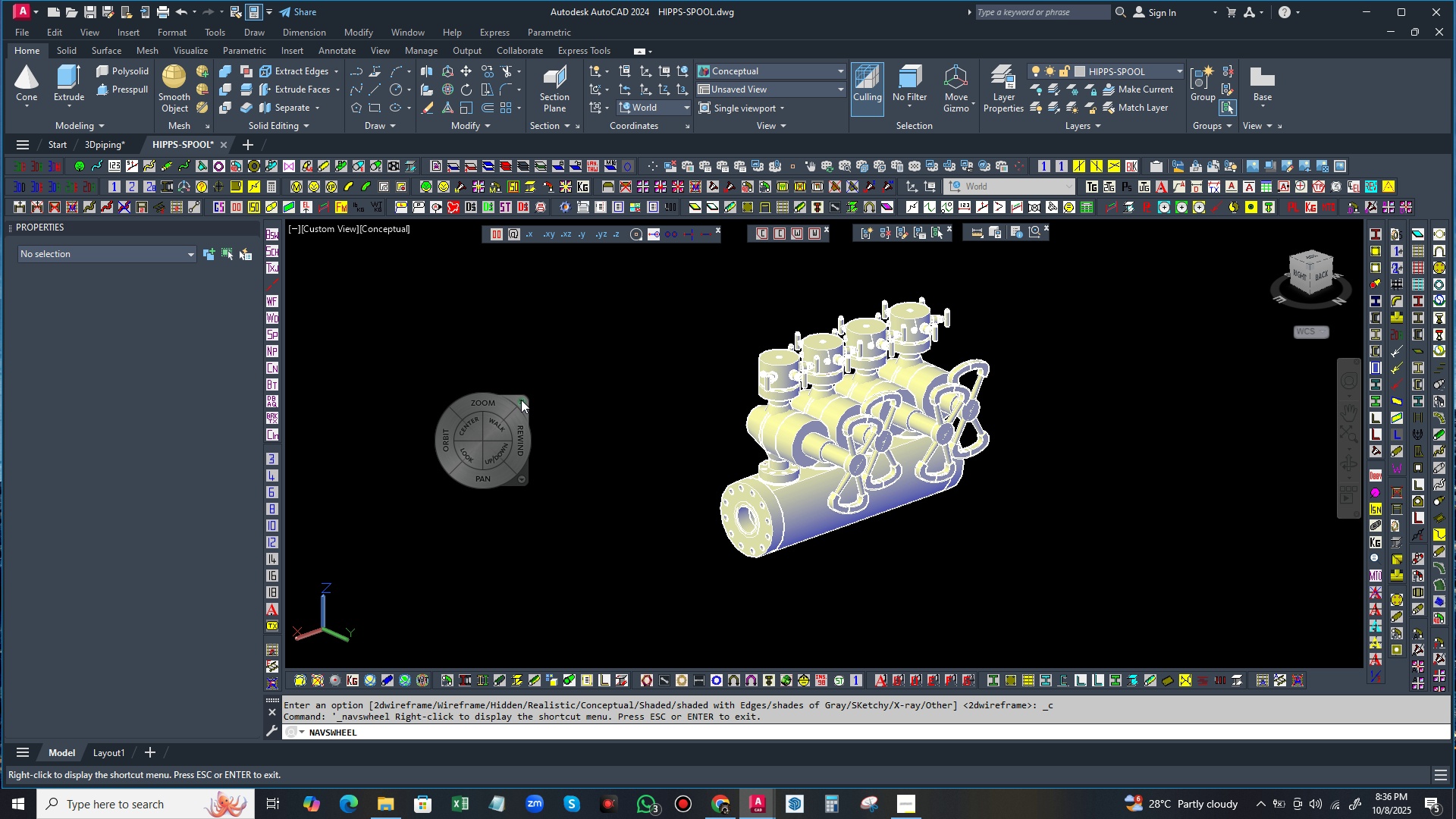 
left_click([222, 146])
 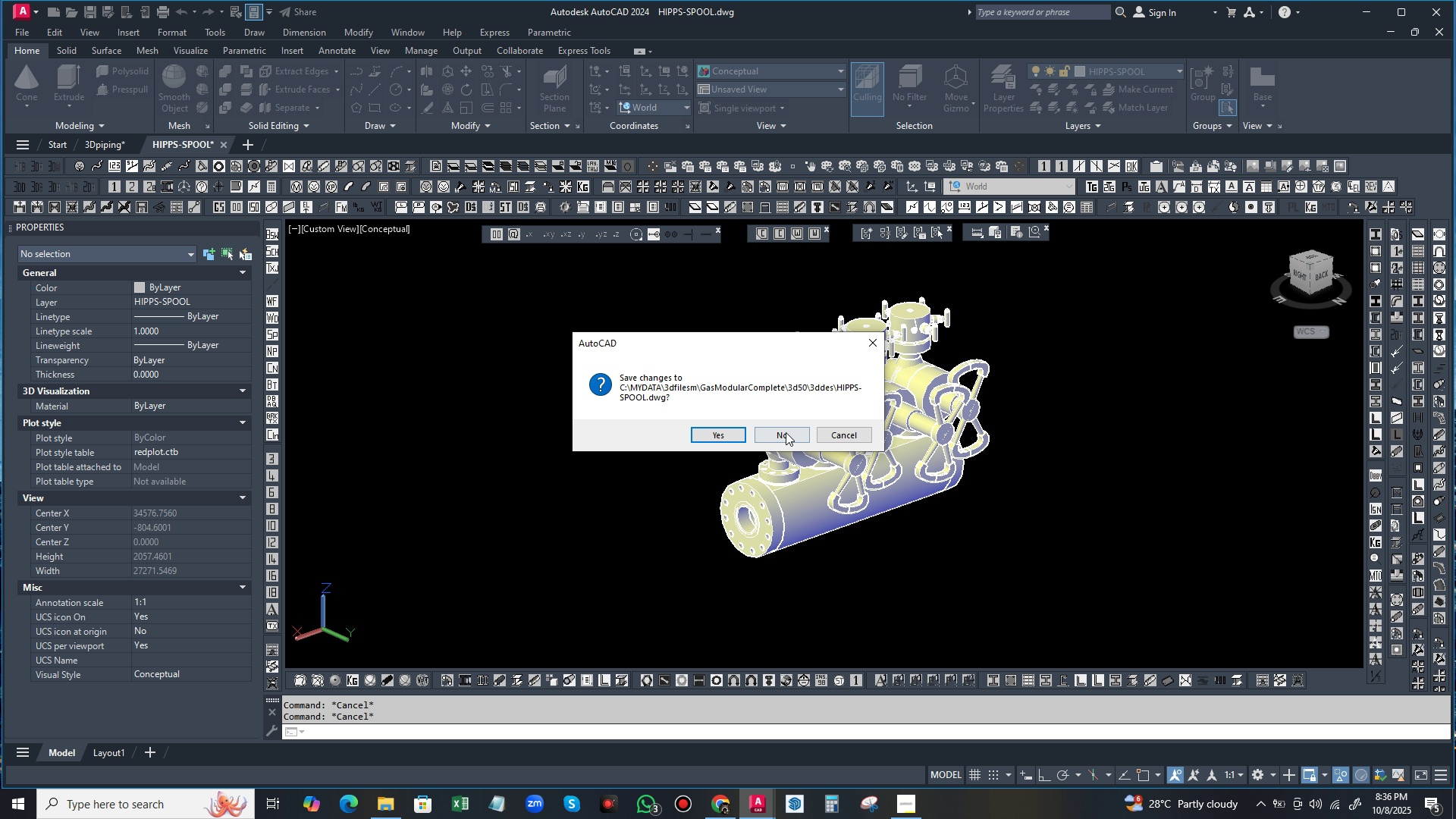 
left_click([784, 431])
 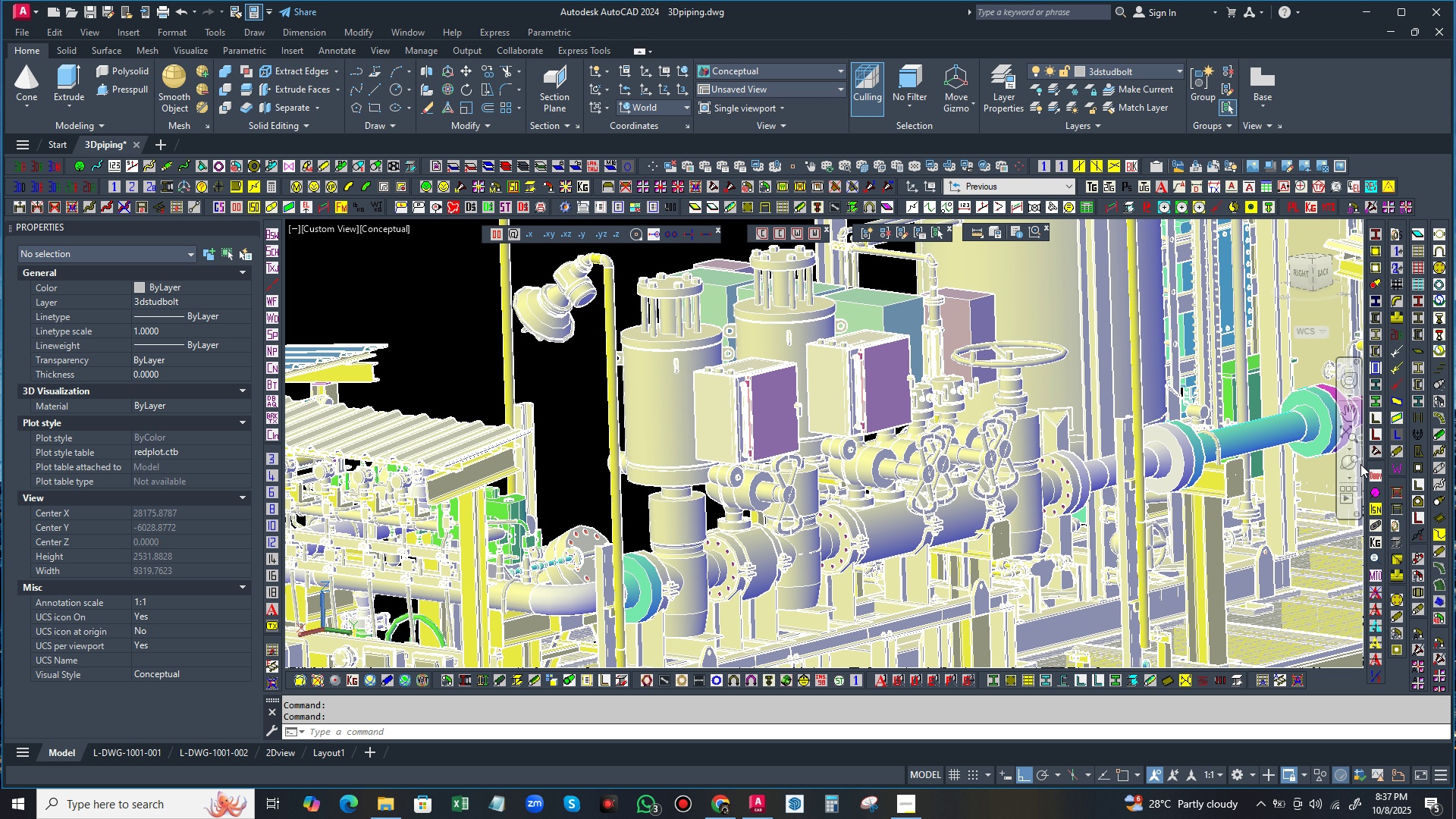 
wait(6.78)
 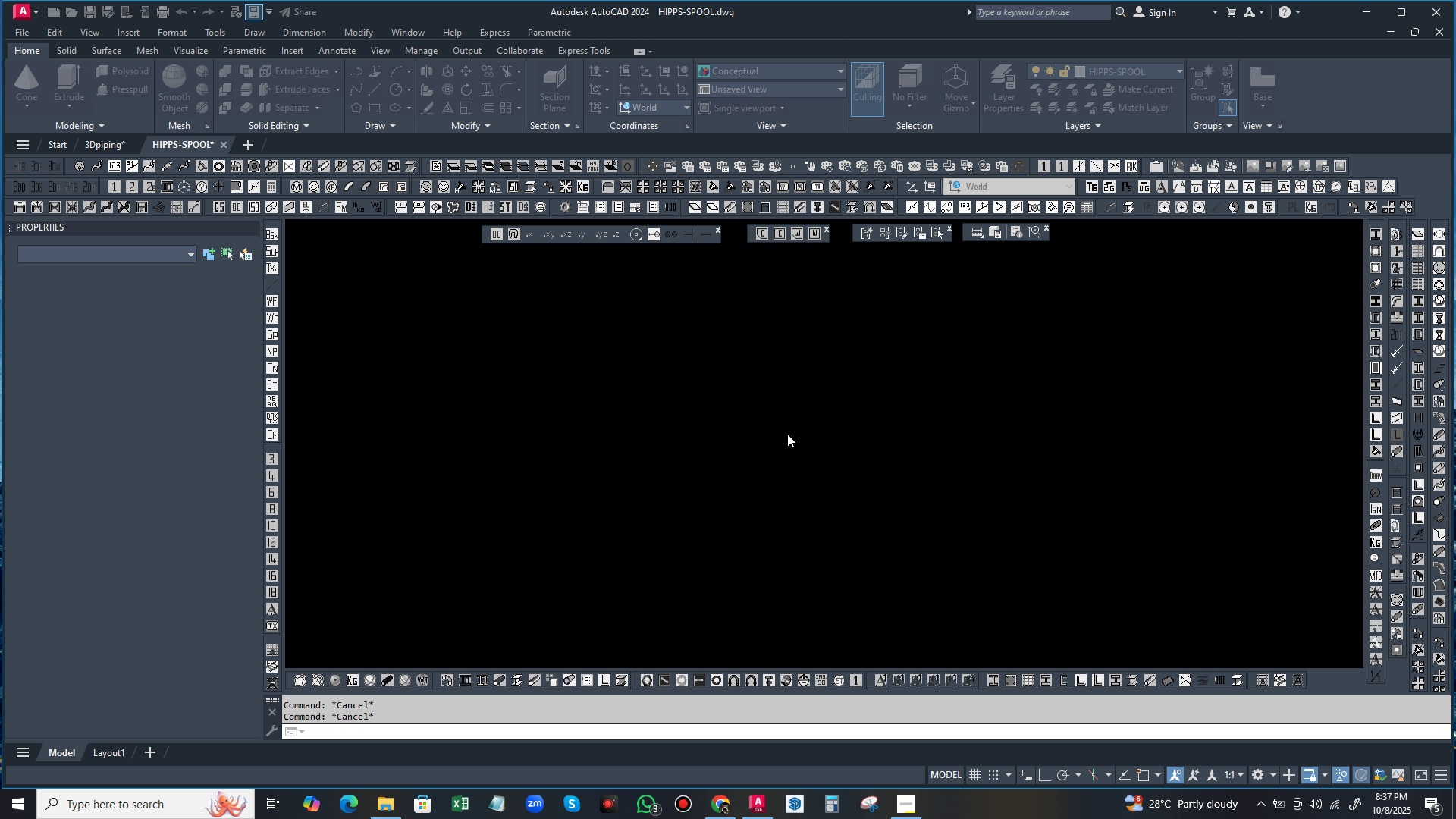 
left_click([1326, 275])
 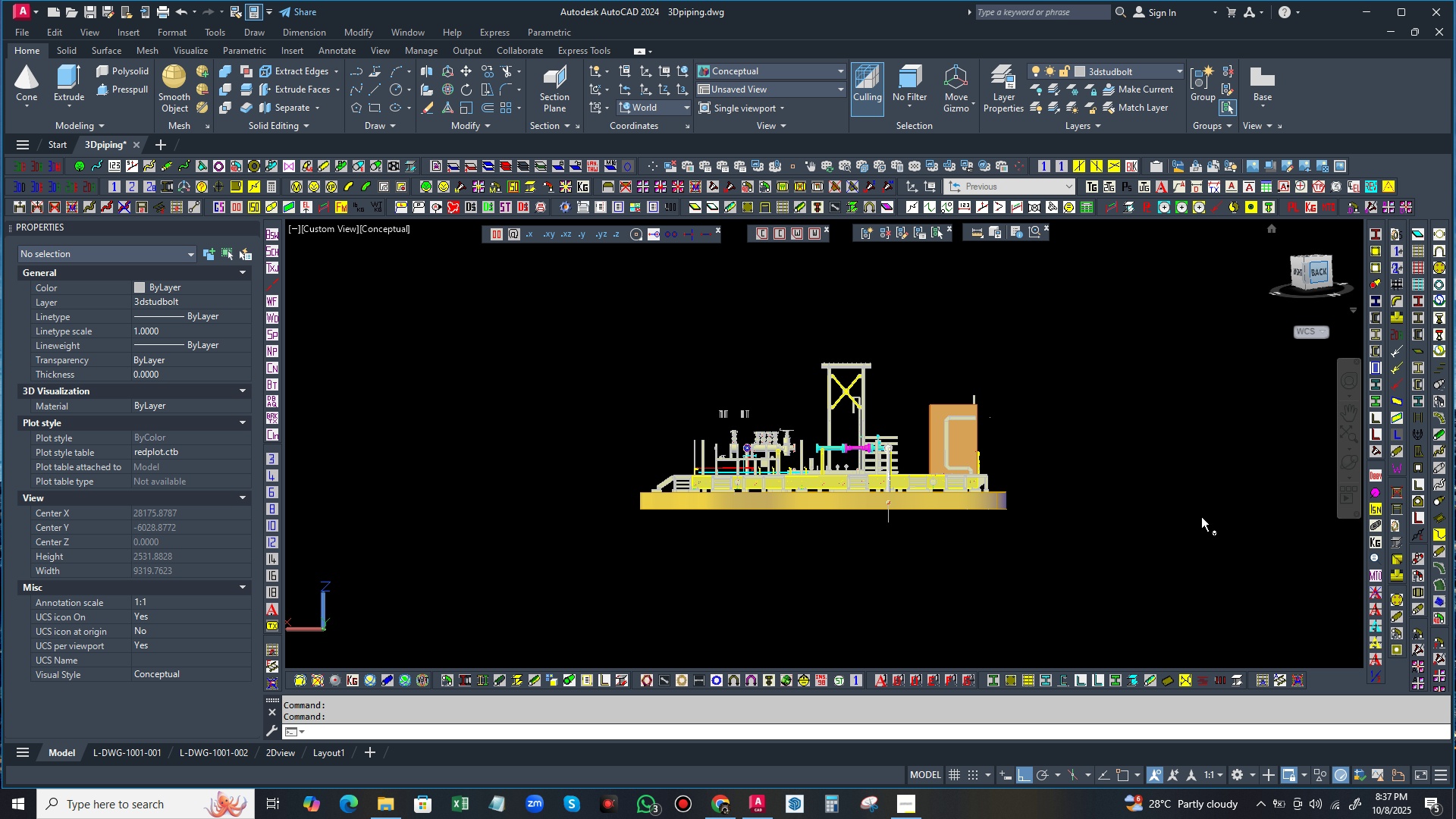 
wait(11.81)
 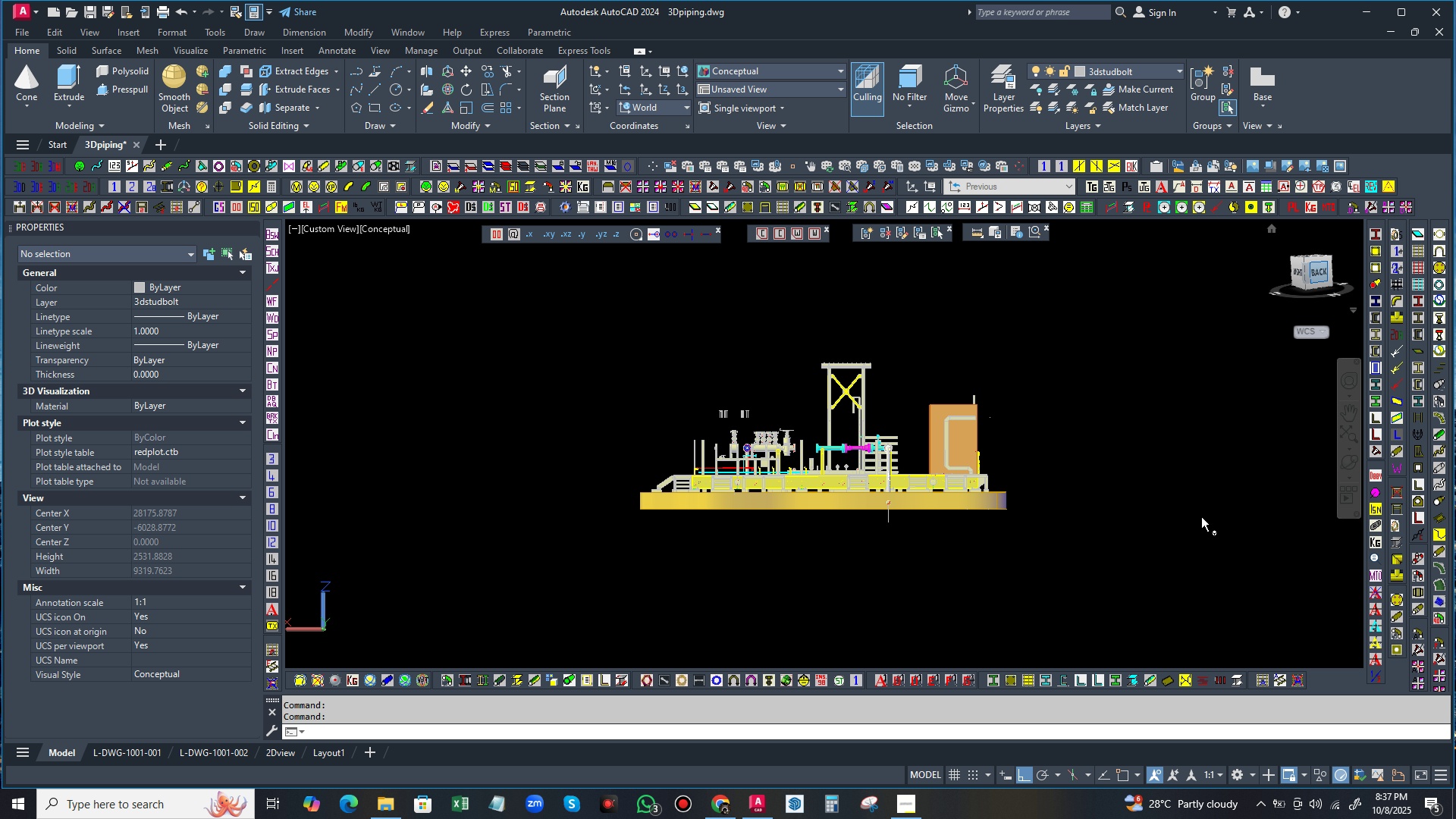 
scroll: coordinate [885, 457], scroll_direction: up, amount: 6.0
 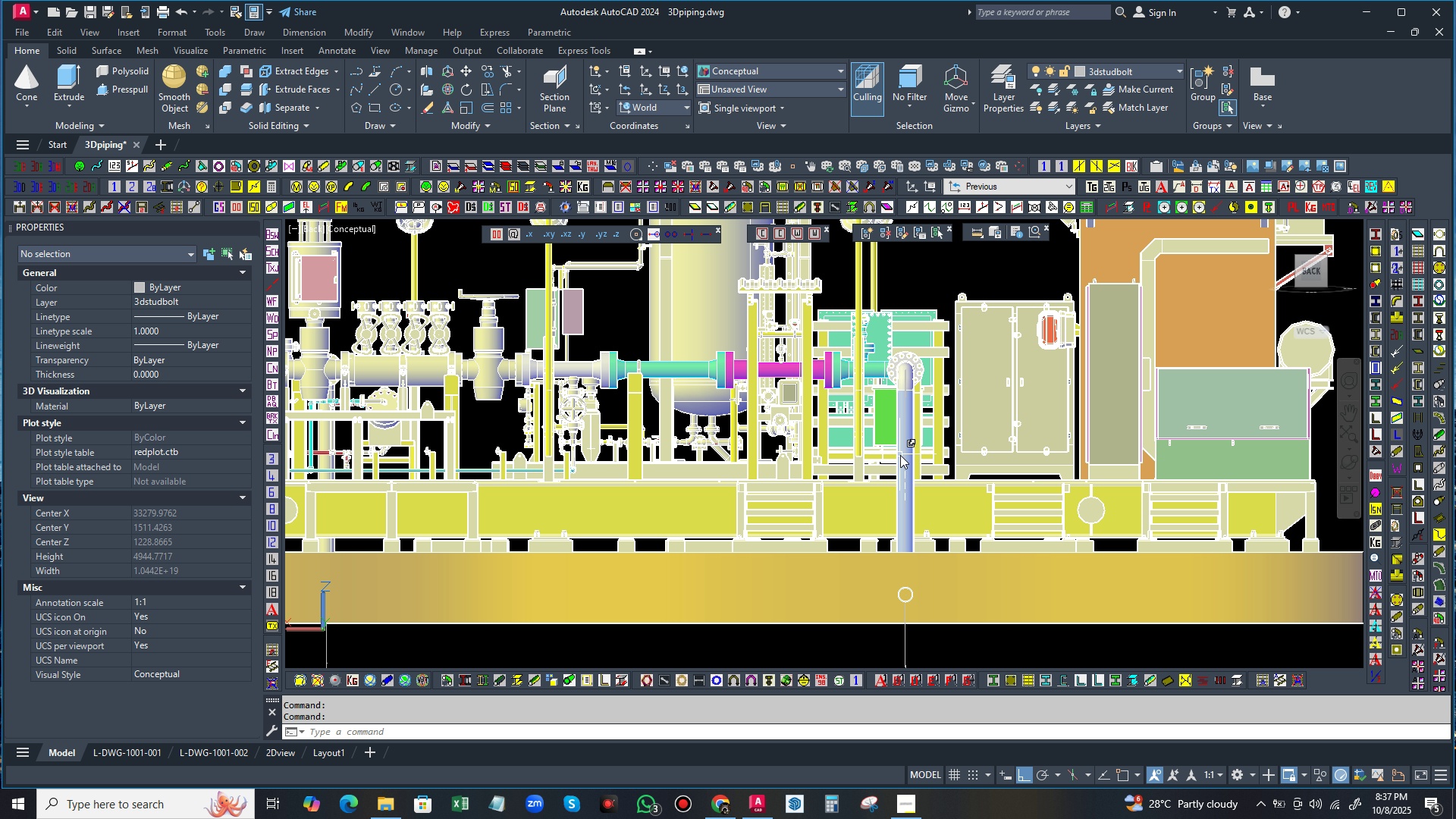 
scroll: coordinate [903, 460], scroll_direction: down, amount: 1.0
 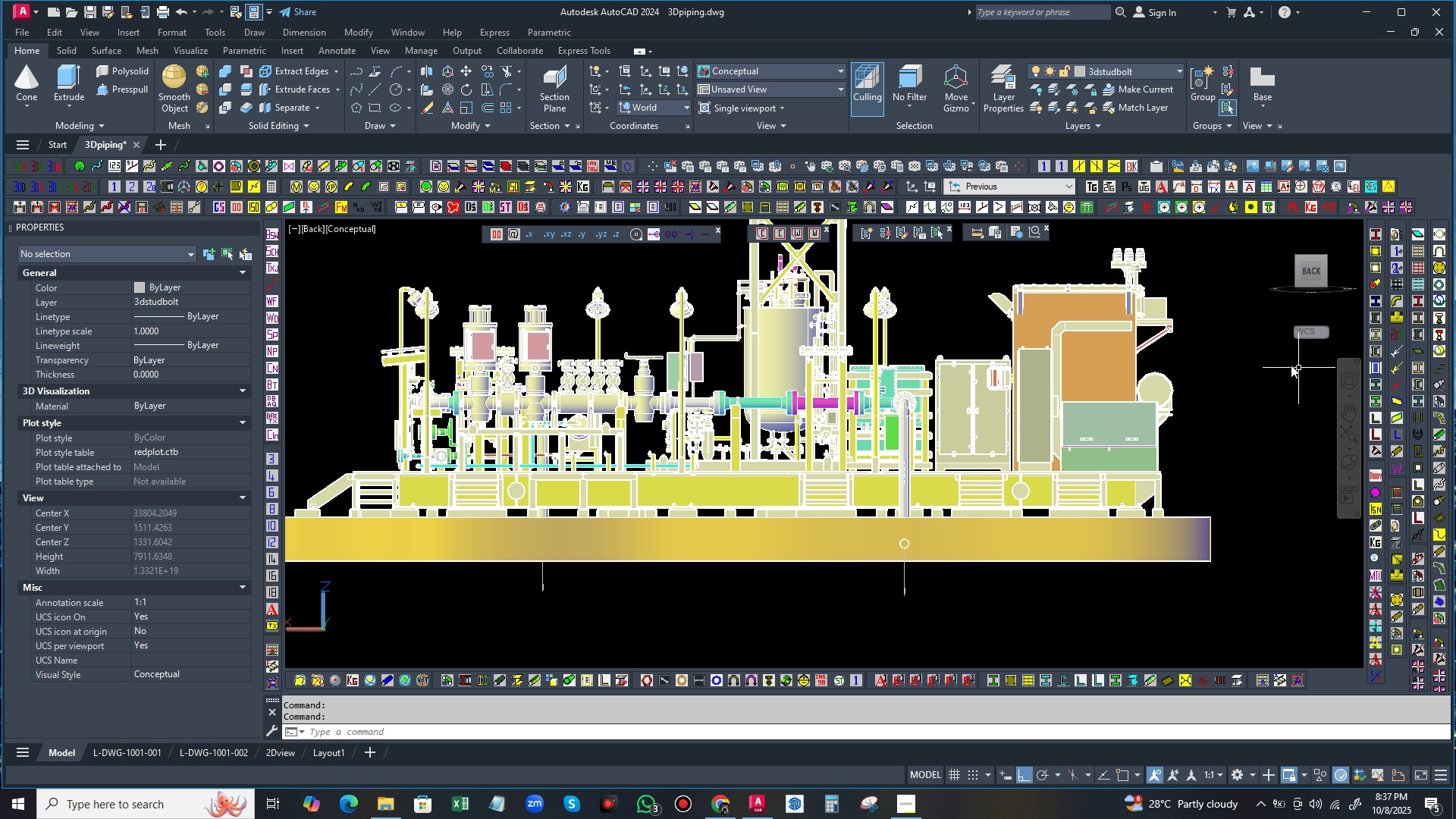 
wait(6.66)
 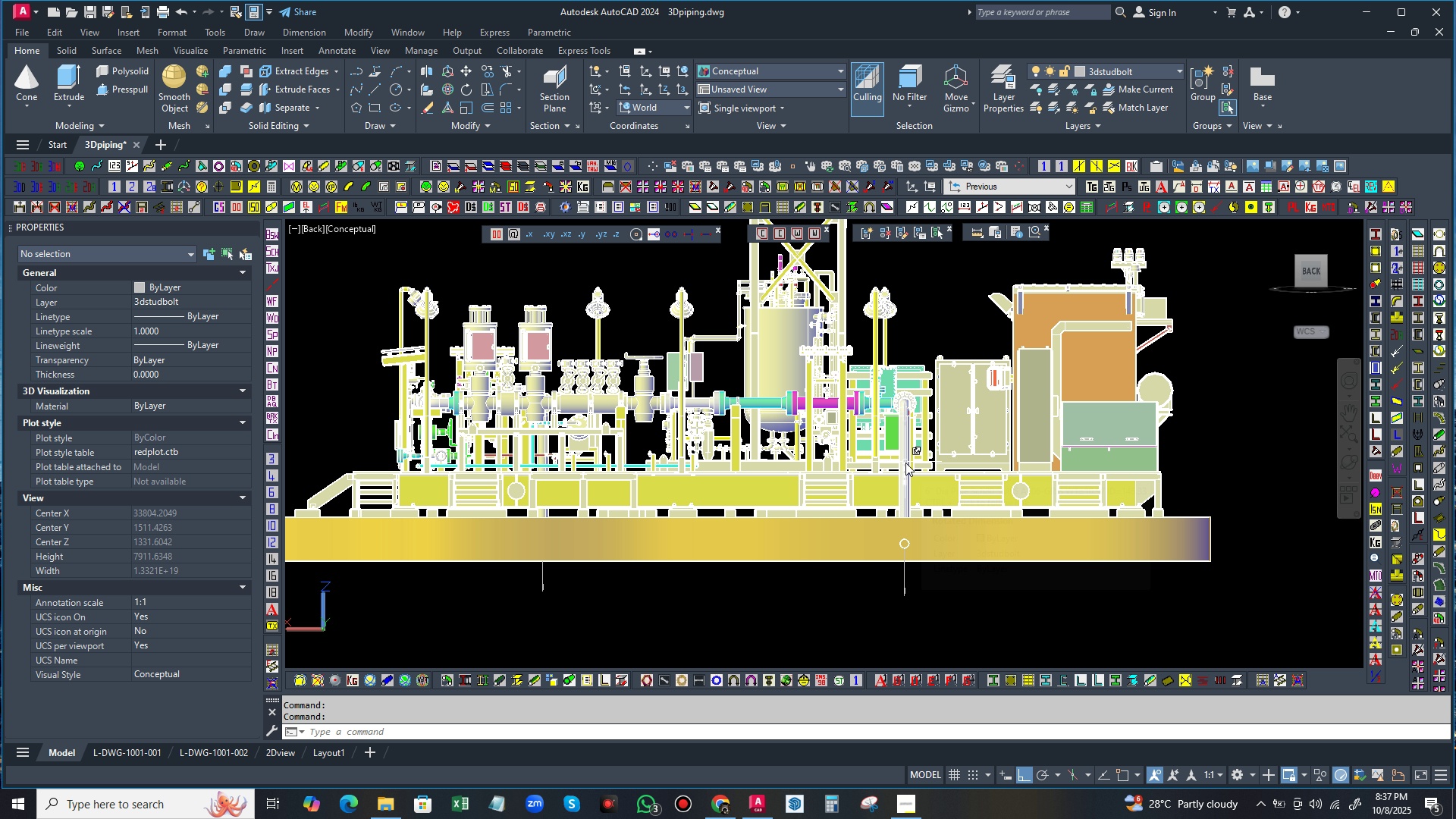 
left_click([1335, 269])
 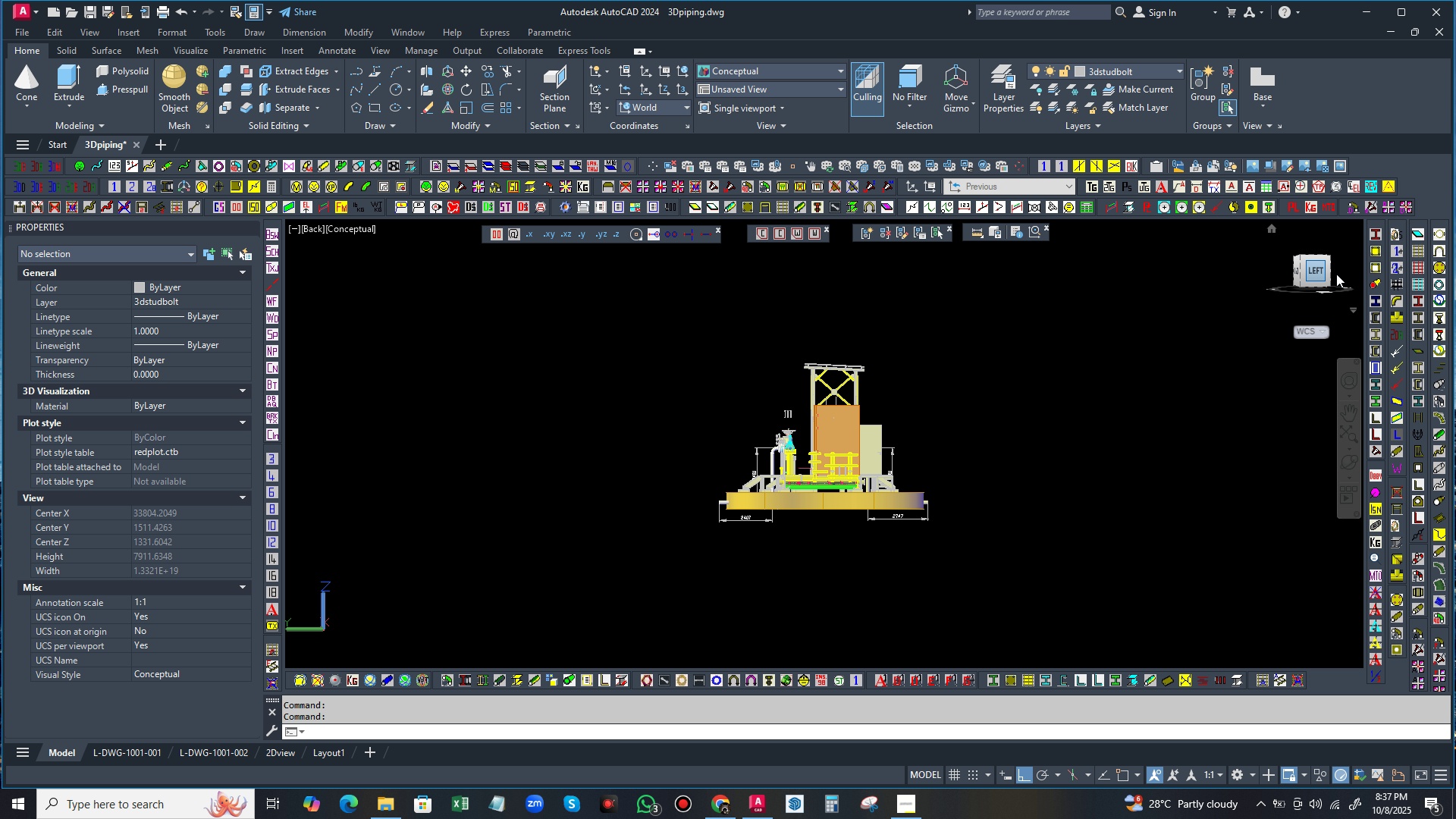 
left_click([1317, 273])
 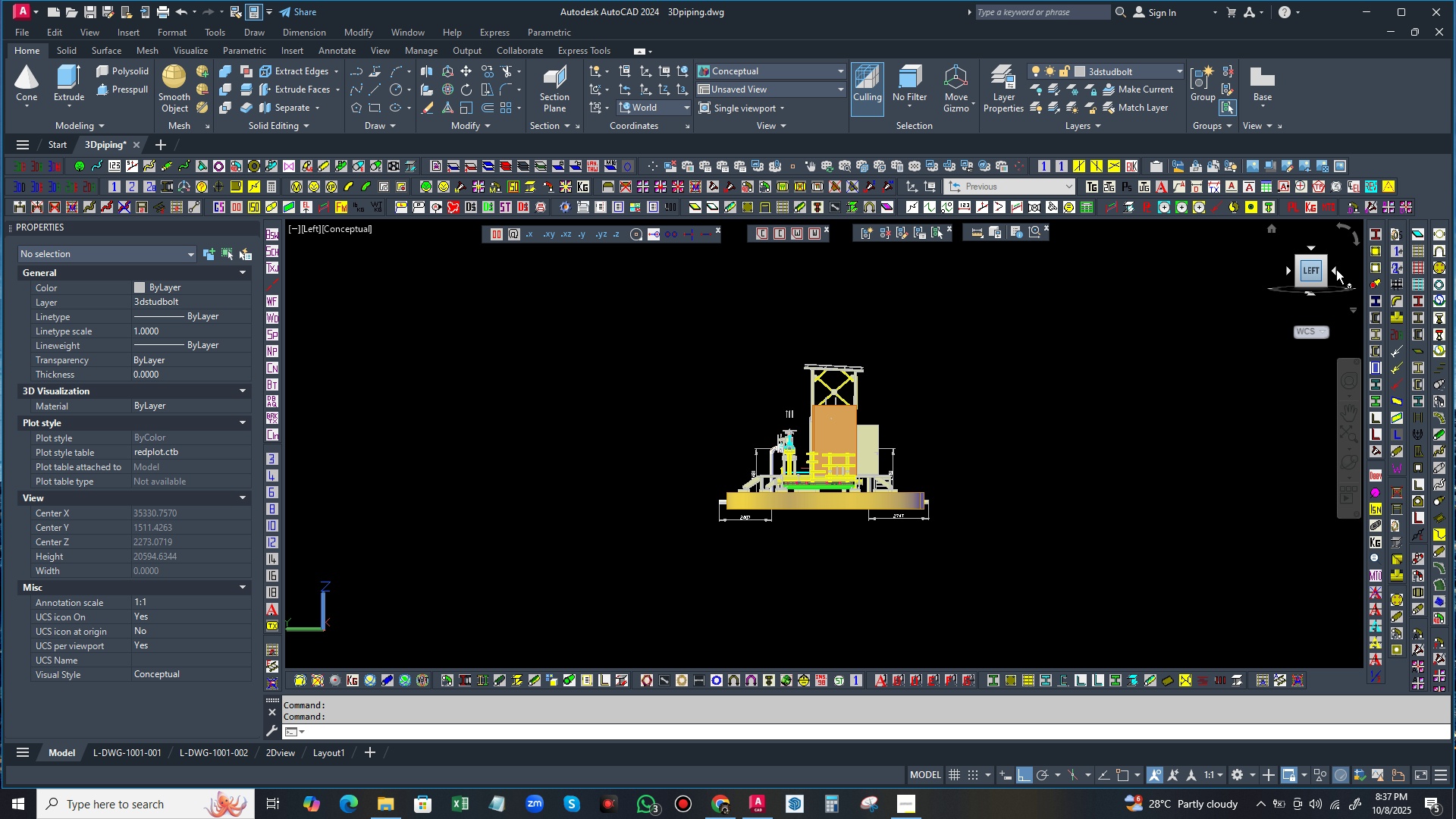 
left_click([1336, 269])
 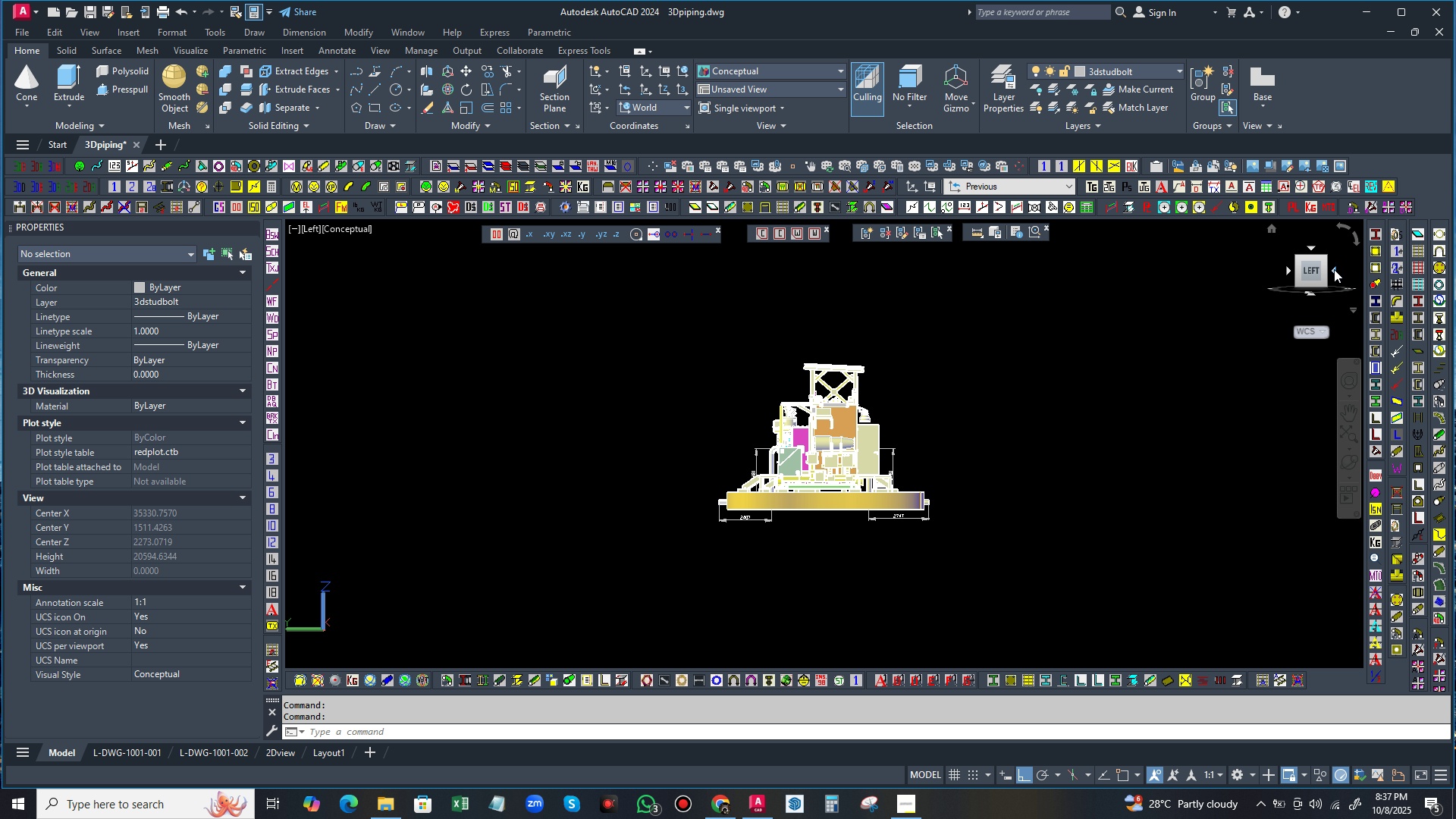 
left_click([1334, 269])
 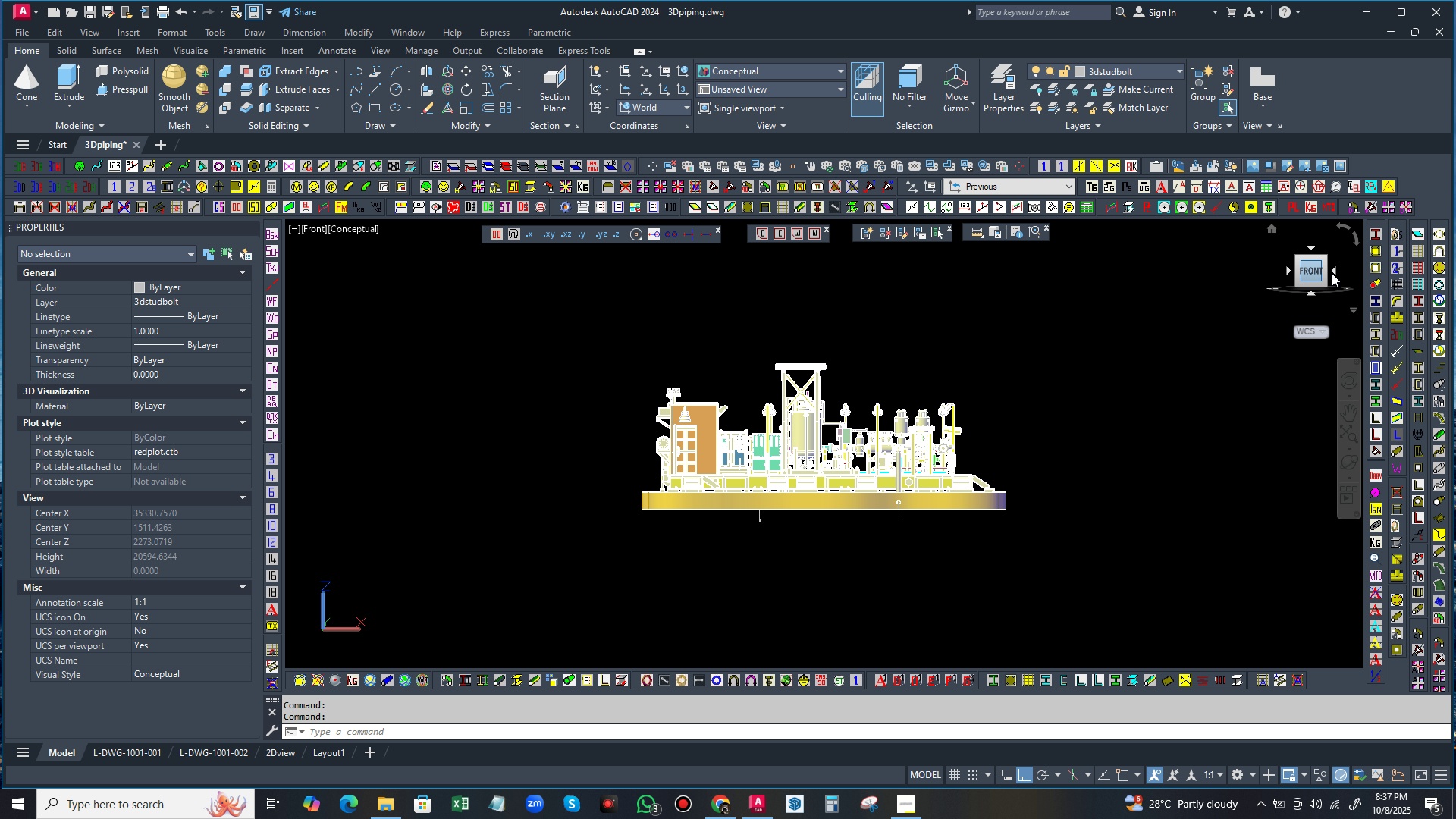 
wait(7.53)
 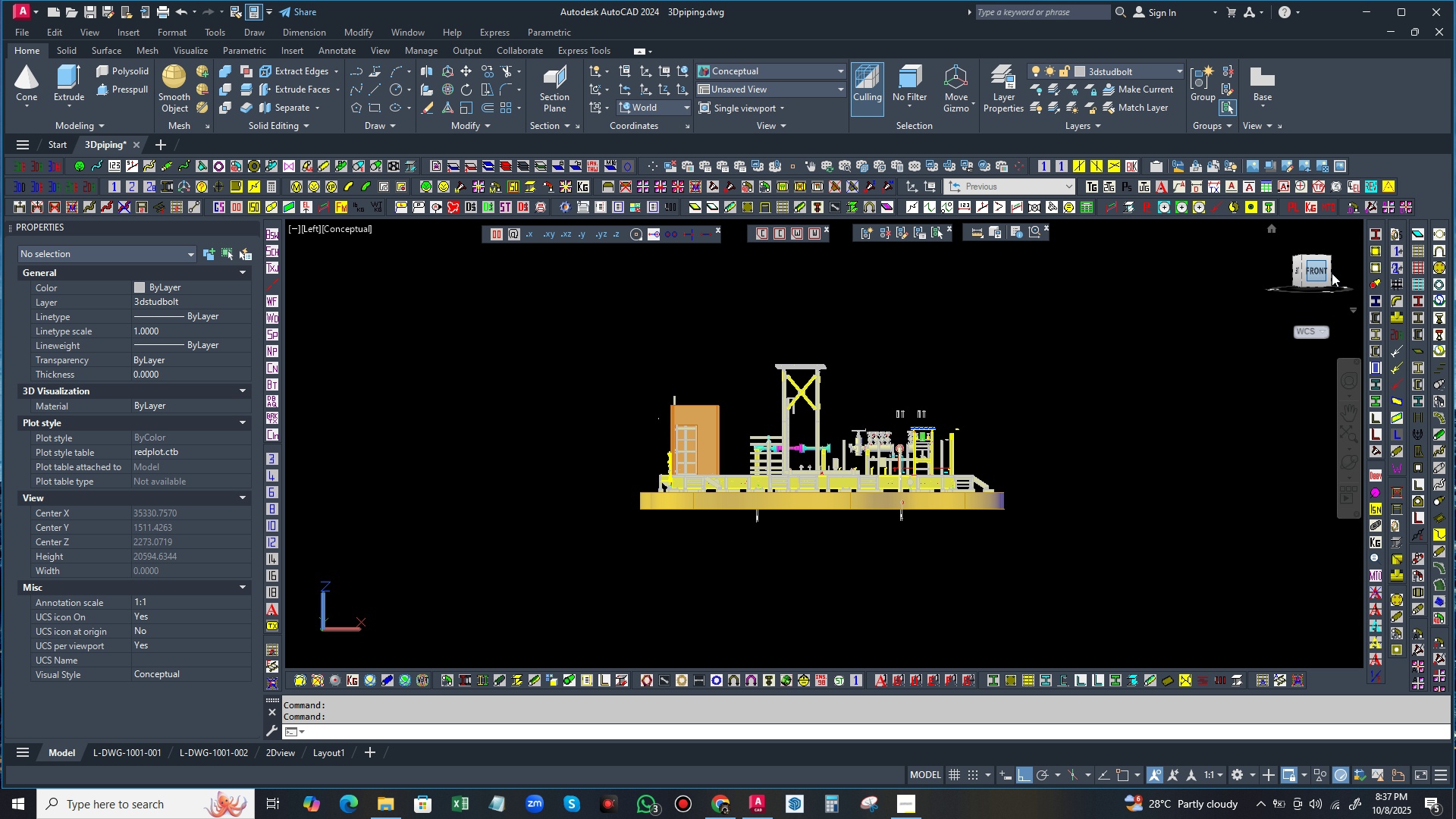 
scroll: coordinate [736, 518], scroll_direction: up, amount: 2.0
 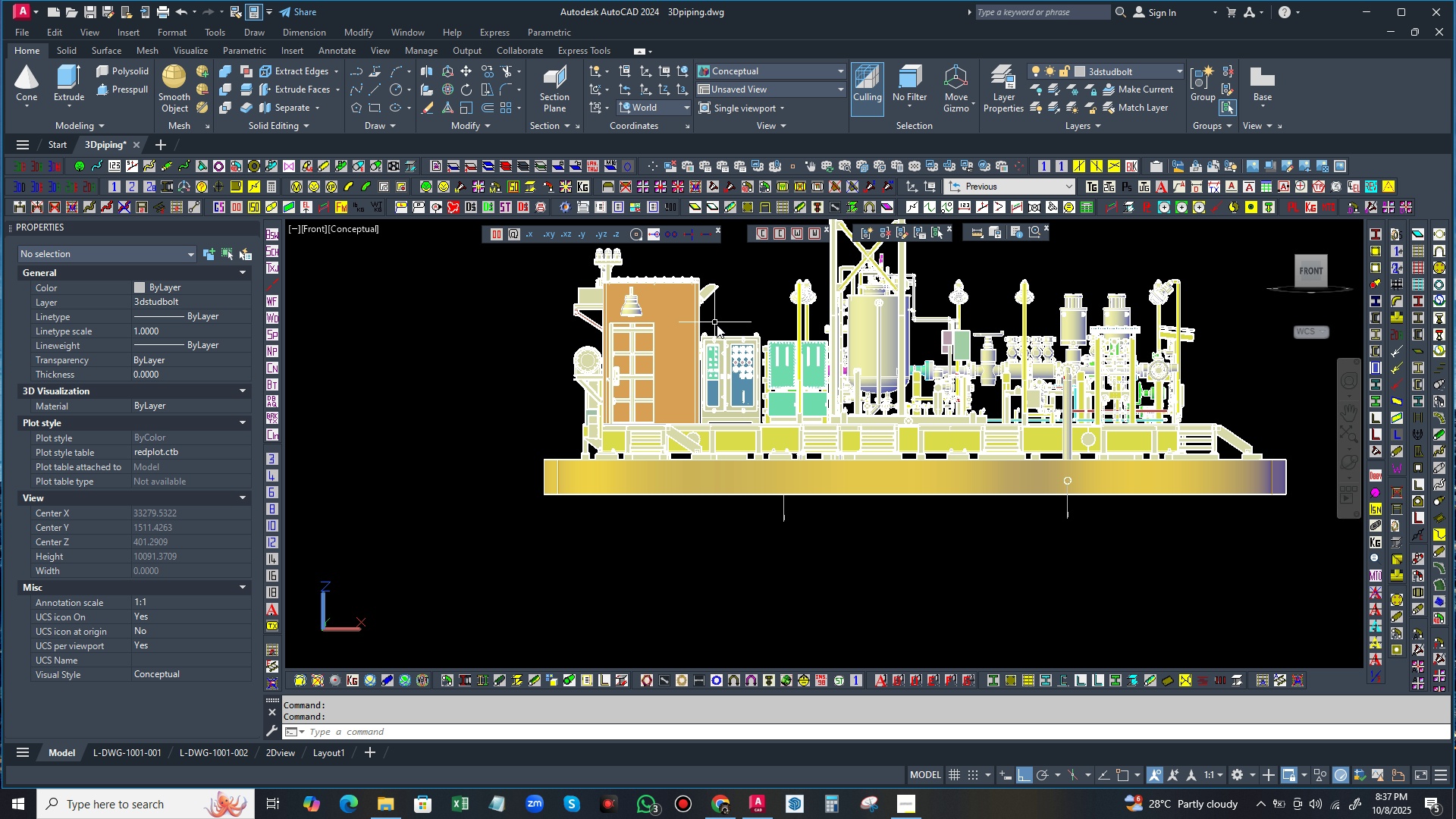 
left_click([728, 356])
 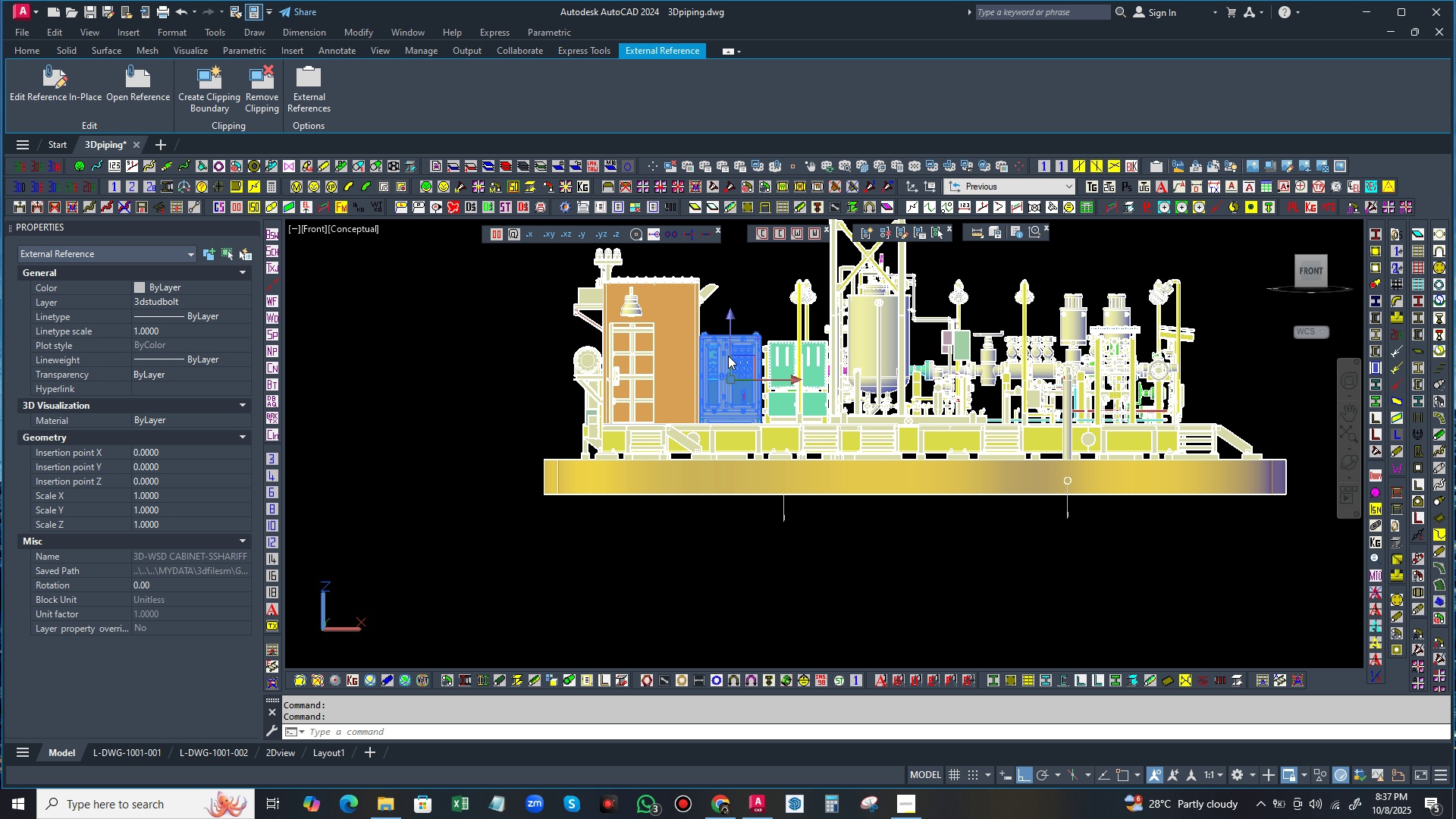 
right_click([728, 356])
 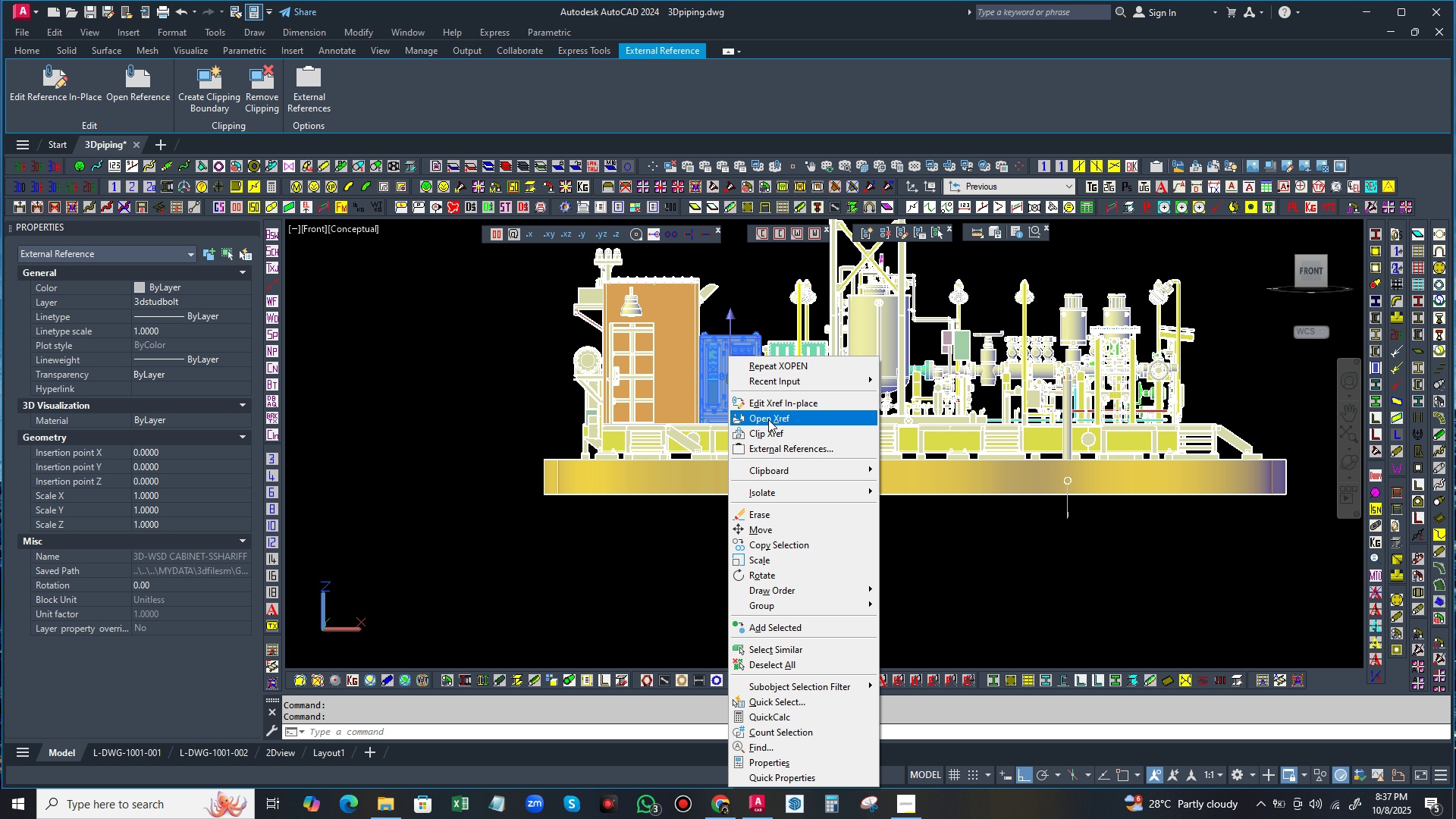 
left_click([768, 419])
 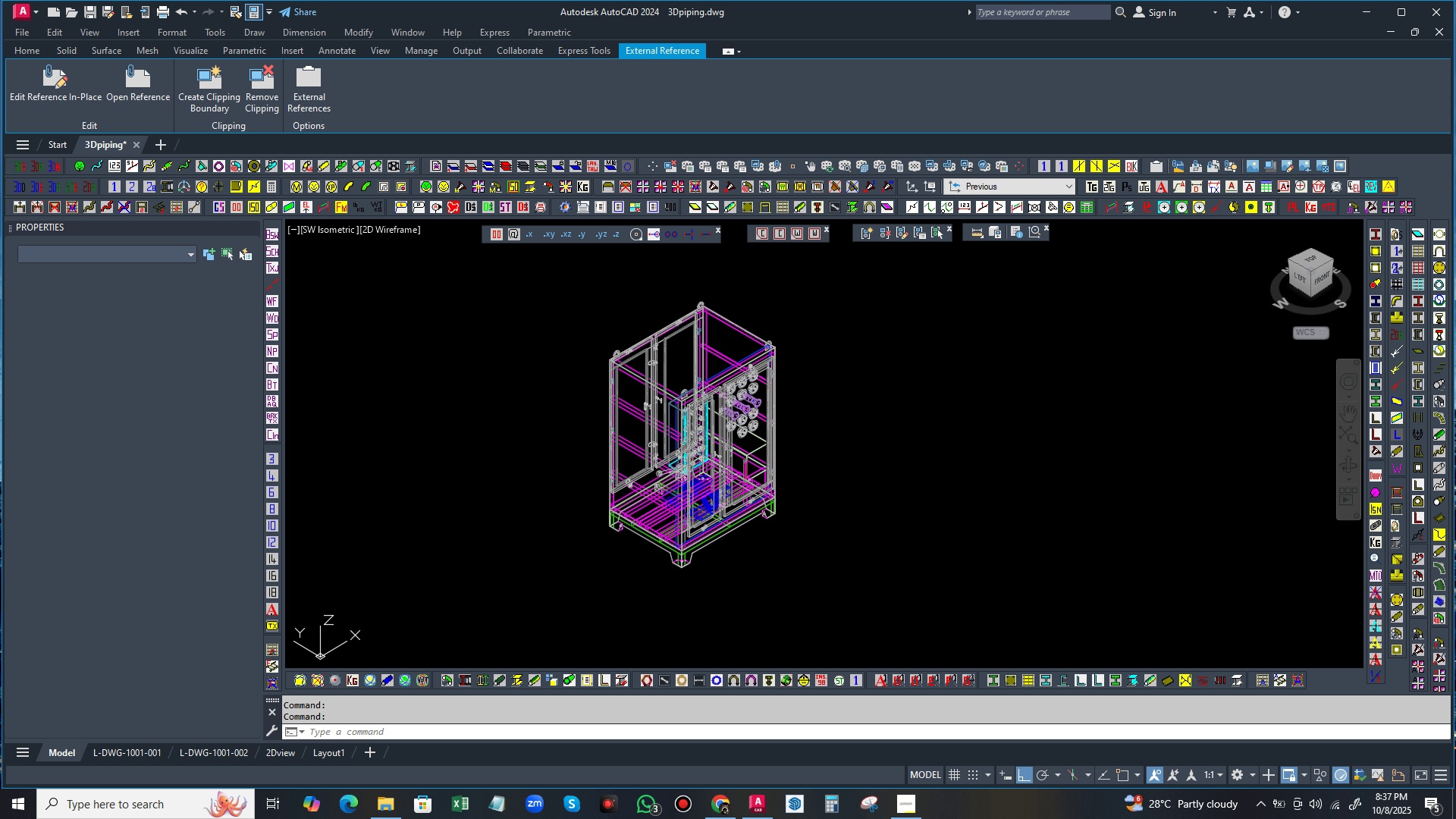 
wait(8.19)
 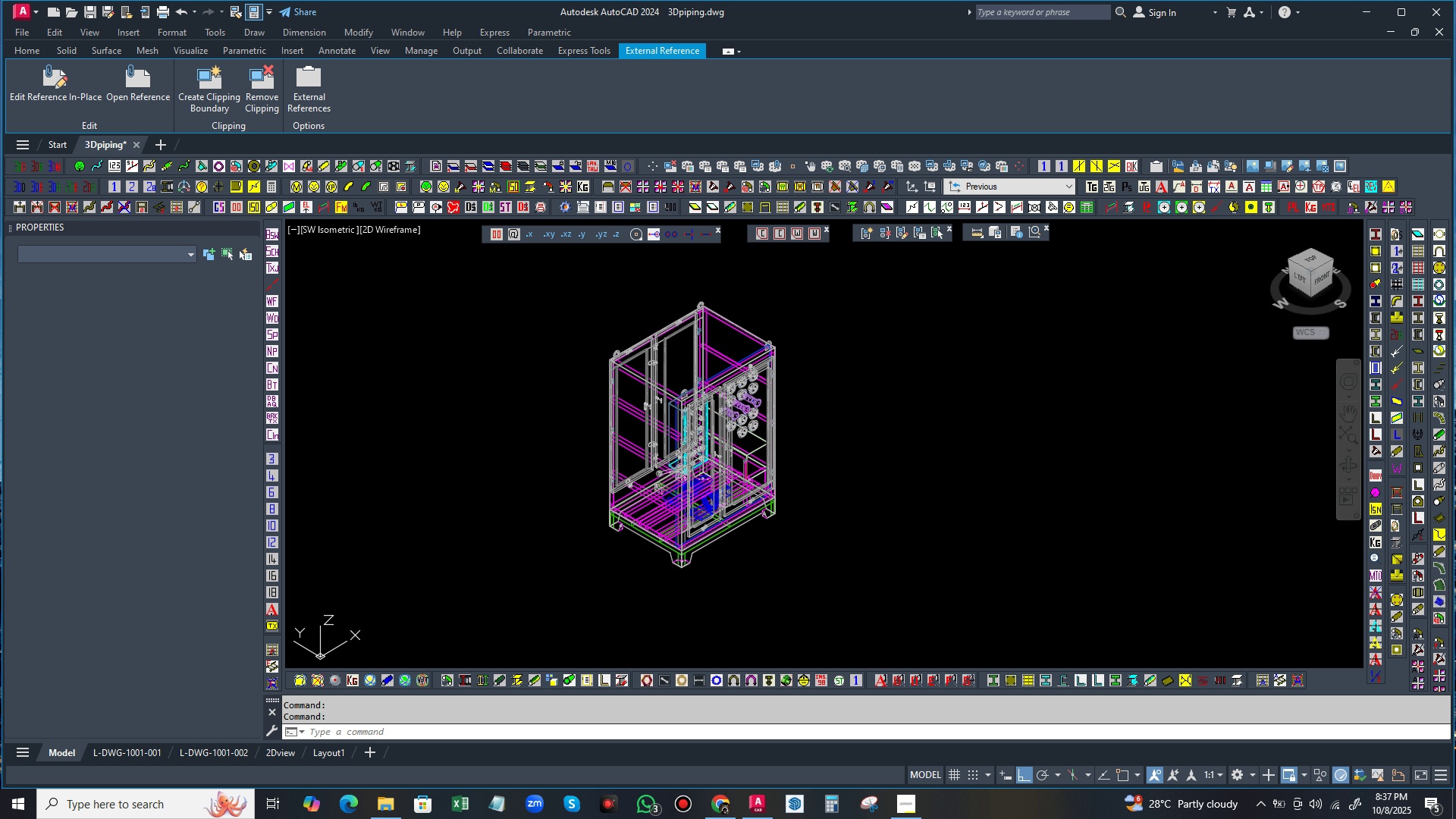 
left_click([394, 226])
 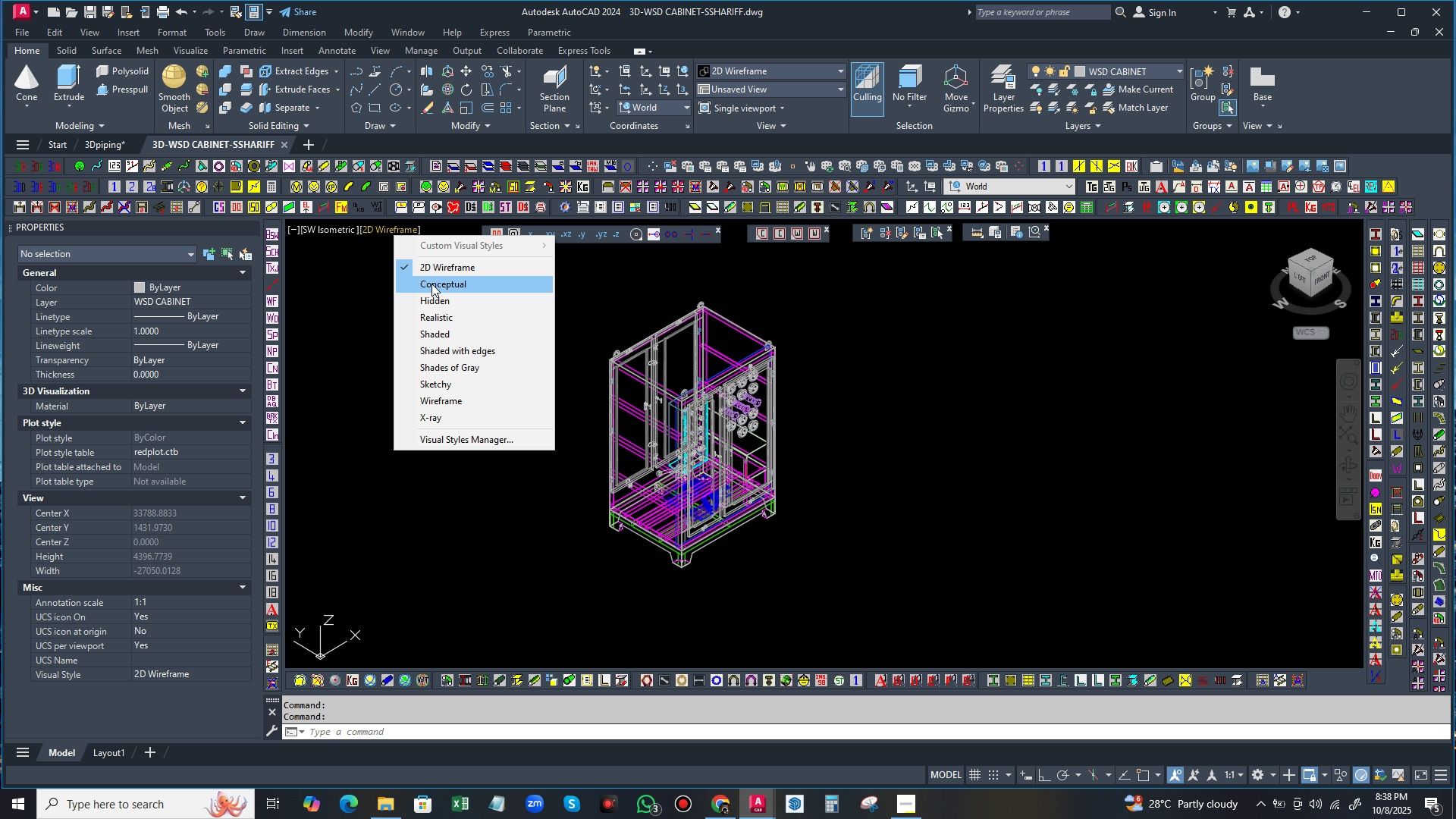 
left_click([431, 282])
 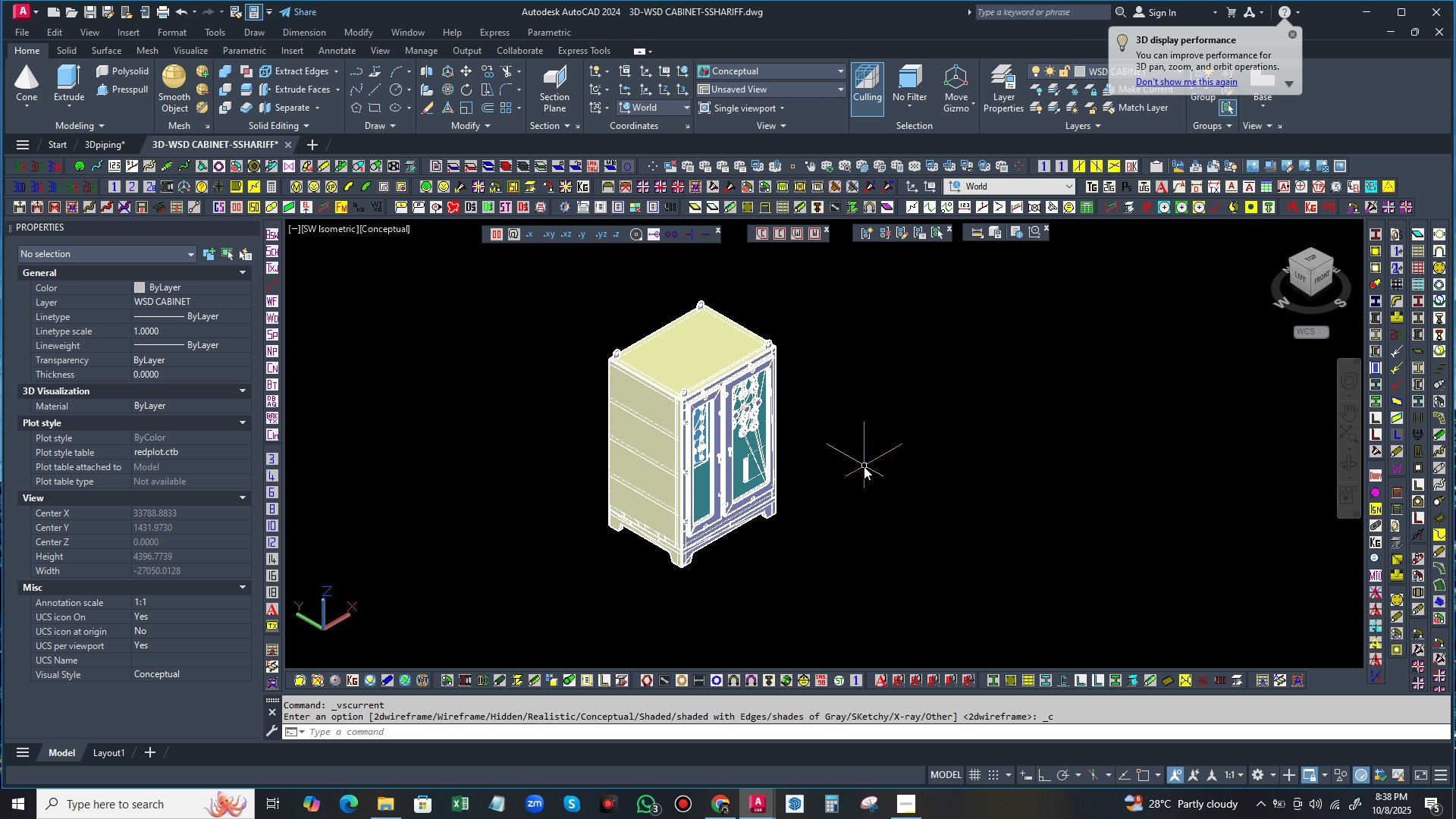 
right_click([861, 454])
 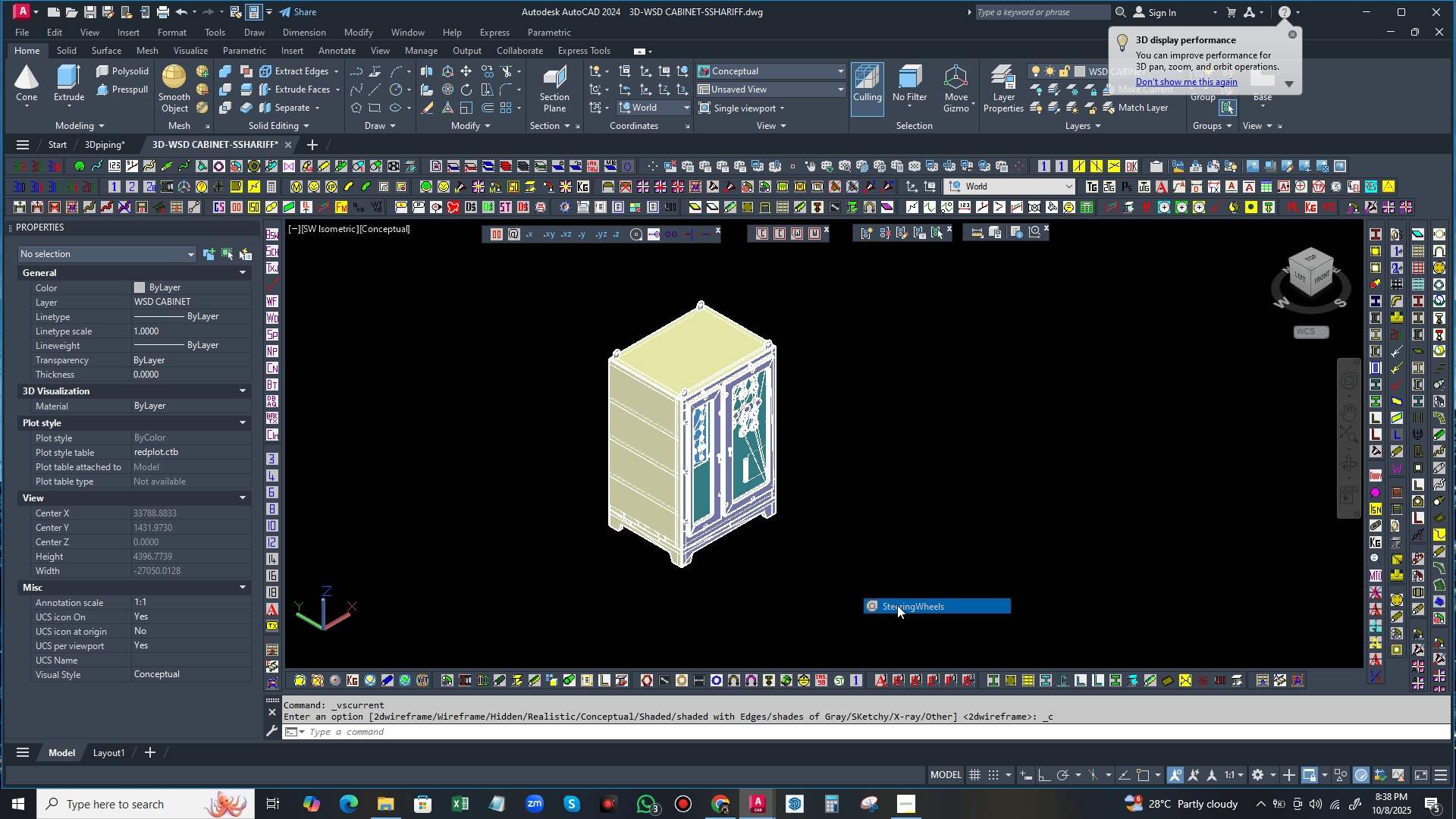 
left_click([897, 605])